 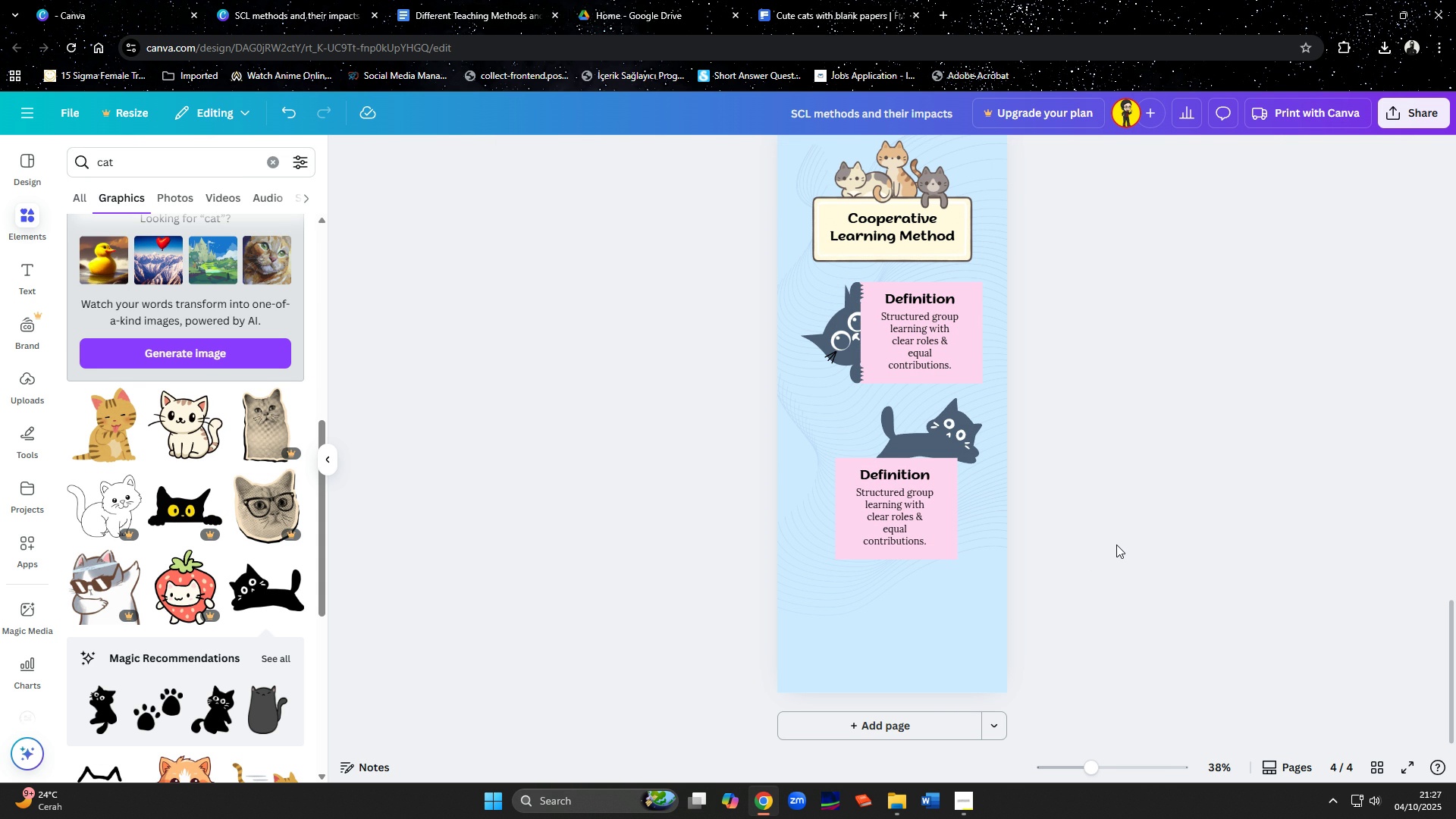 
scroll: coordinate [1144, 505], scroll_direction: up, amount: 1.0
 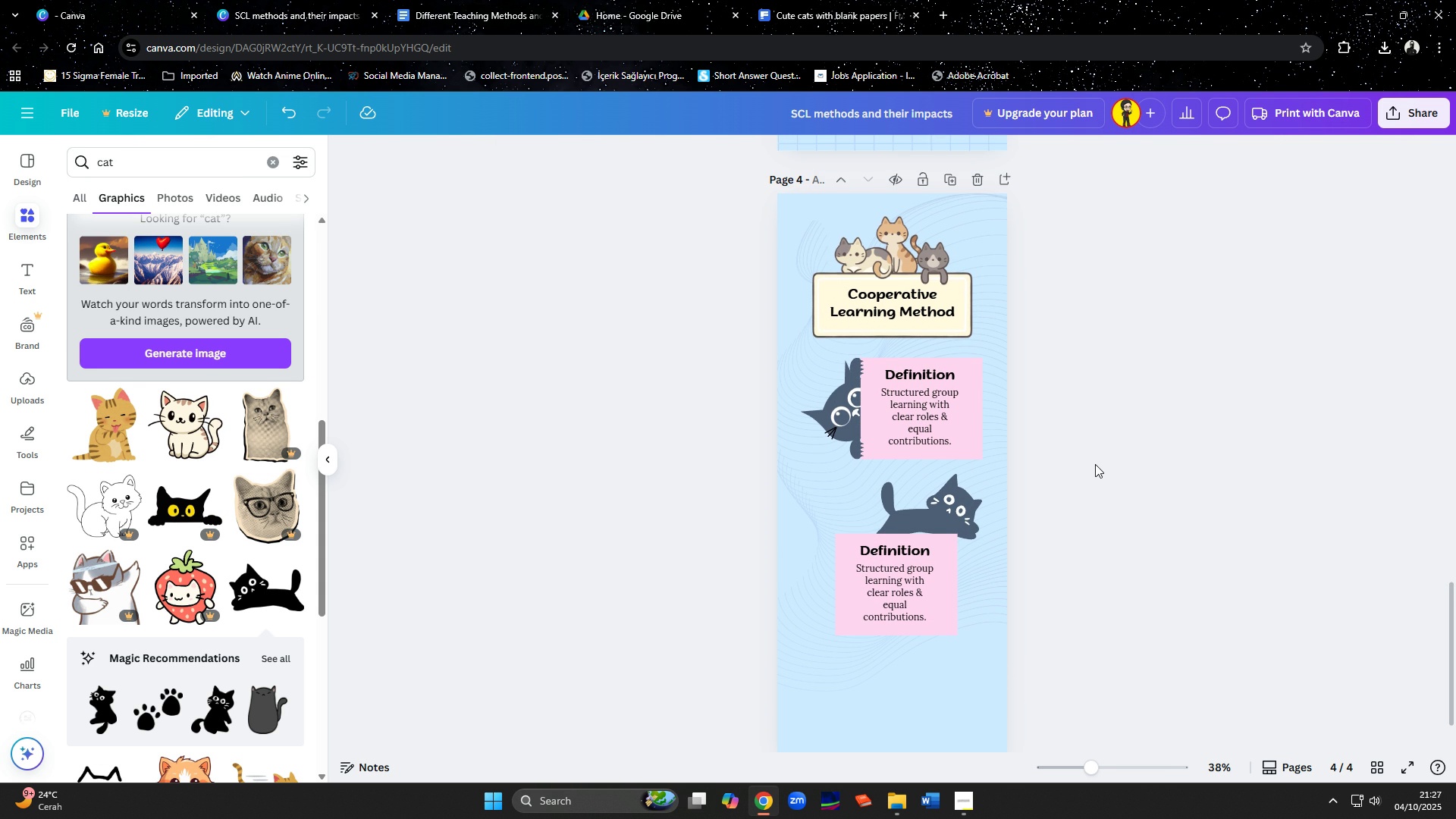 
left_click([833, 425])
 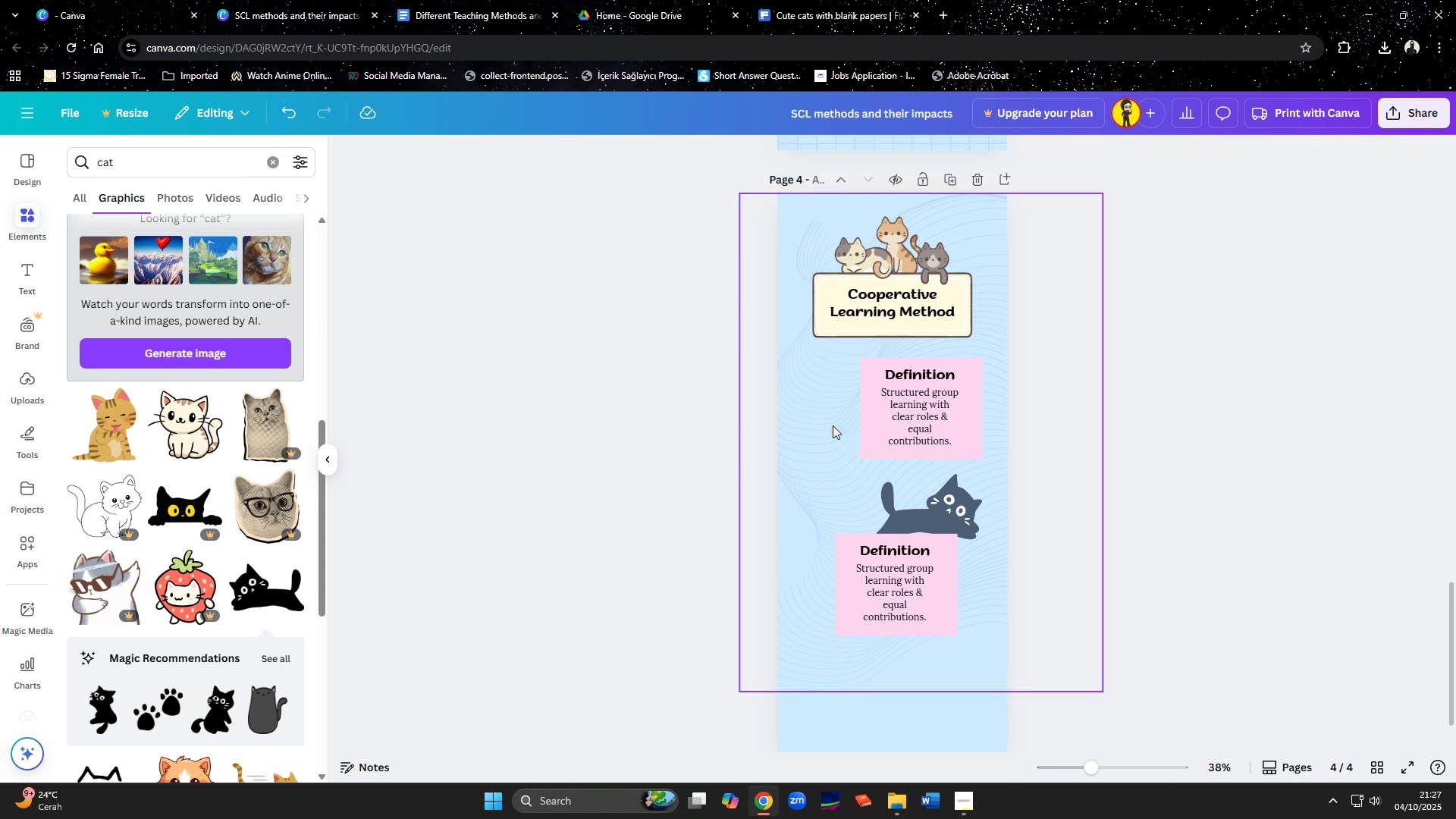 
key(Delete)
 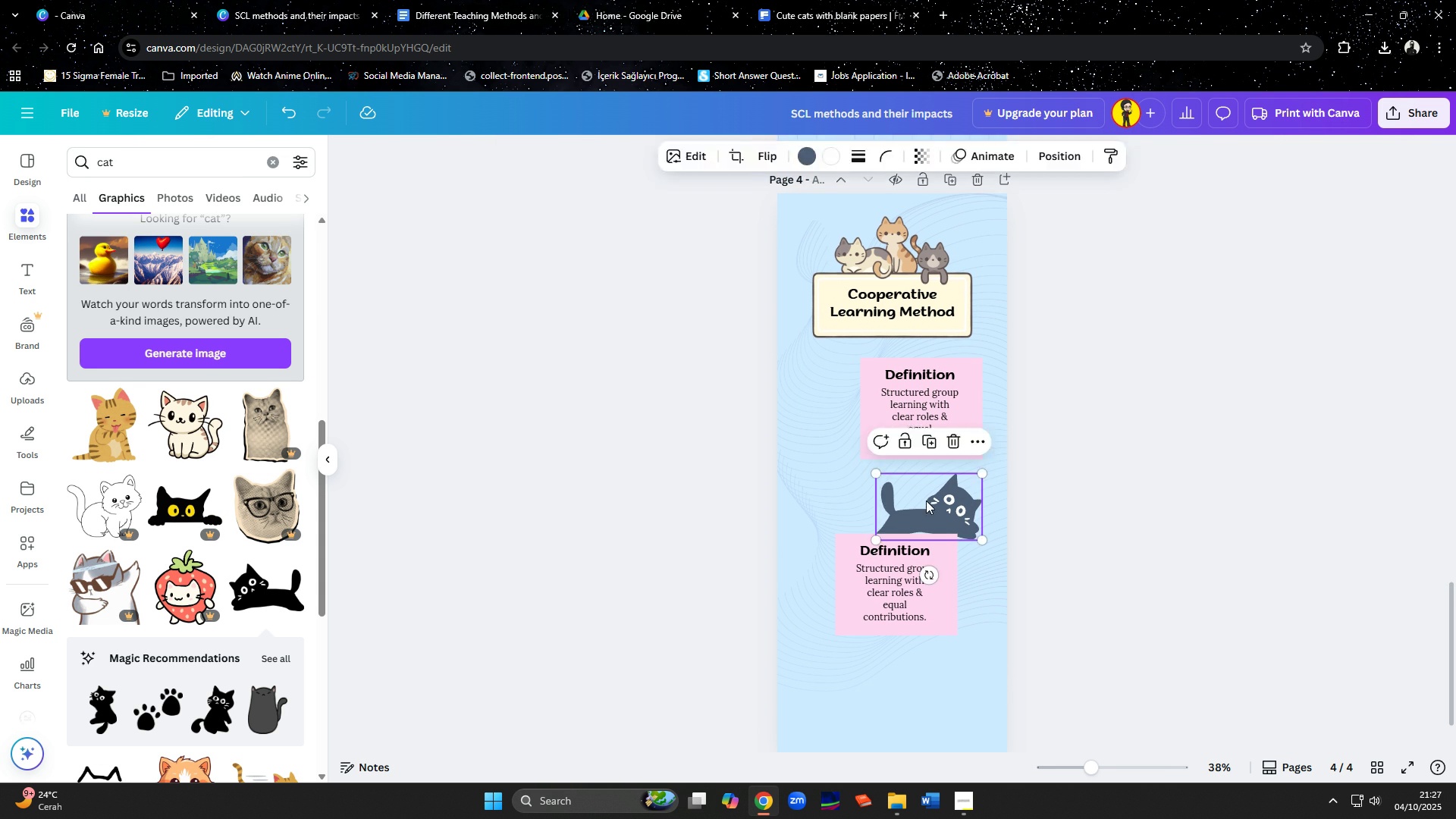 
left_click([926, 500])
 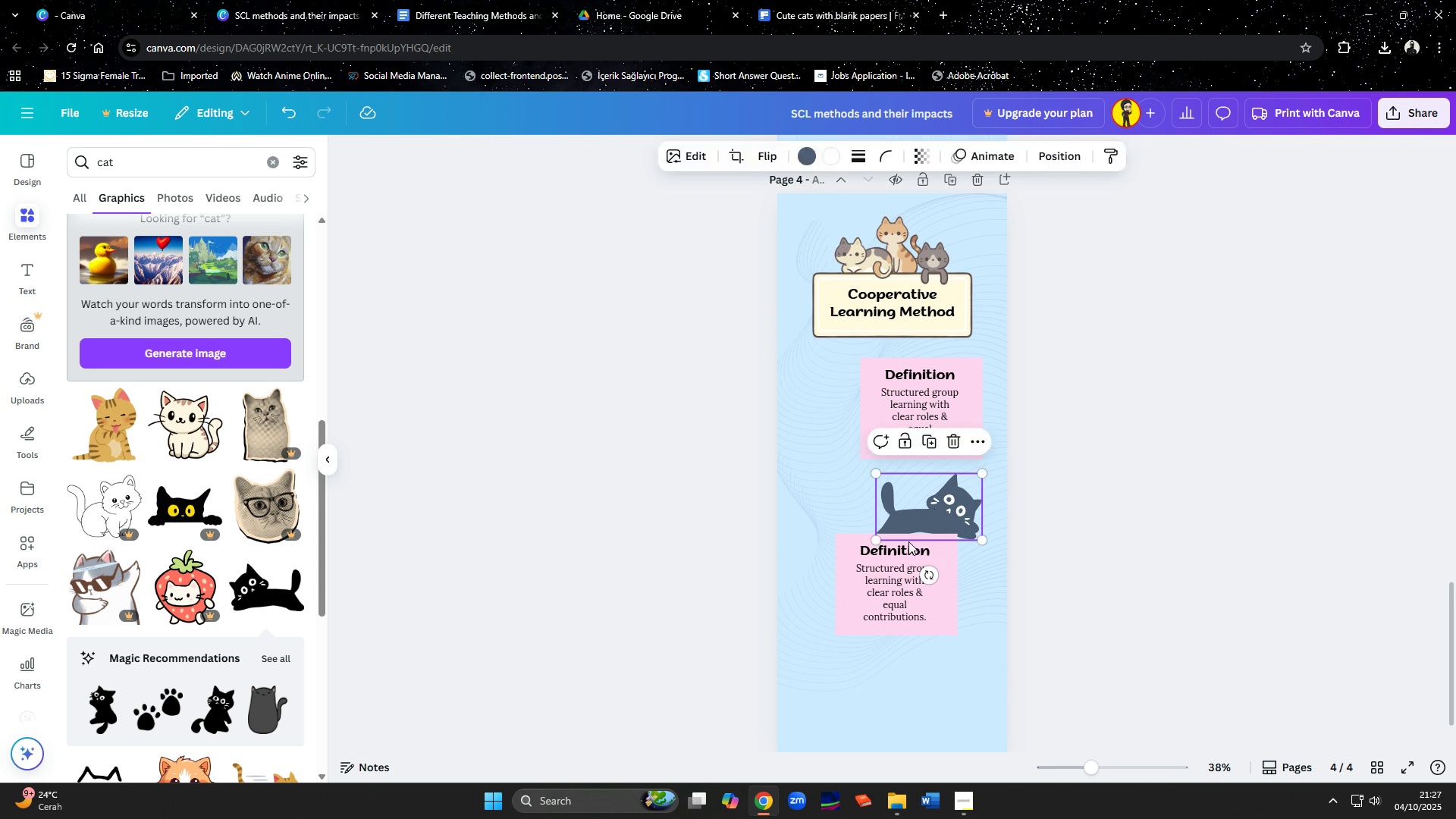 
key(Delete)
 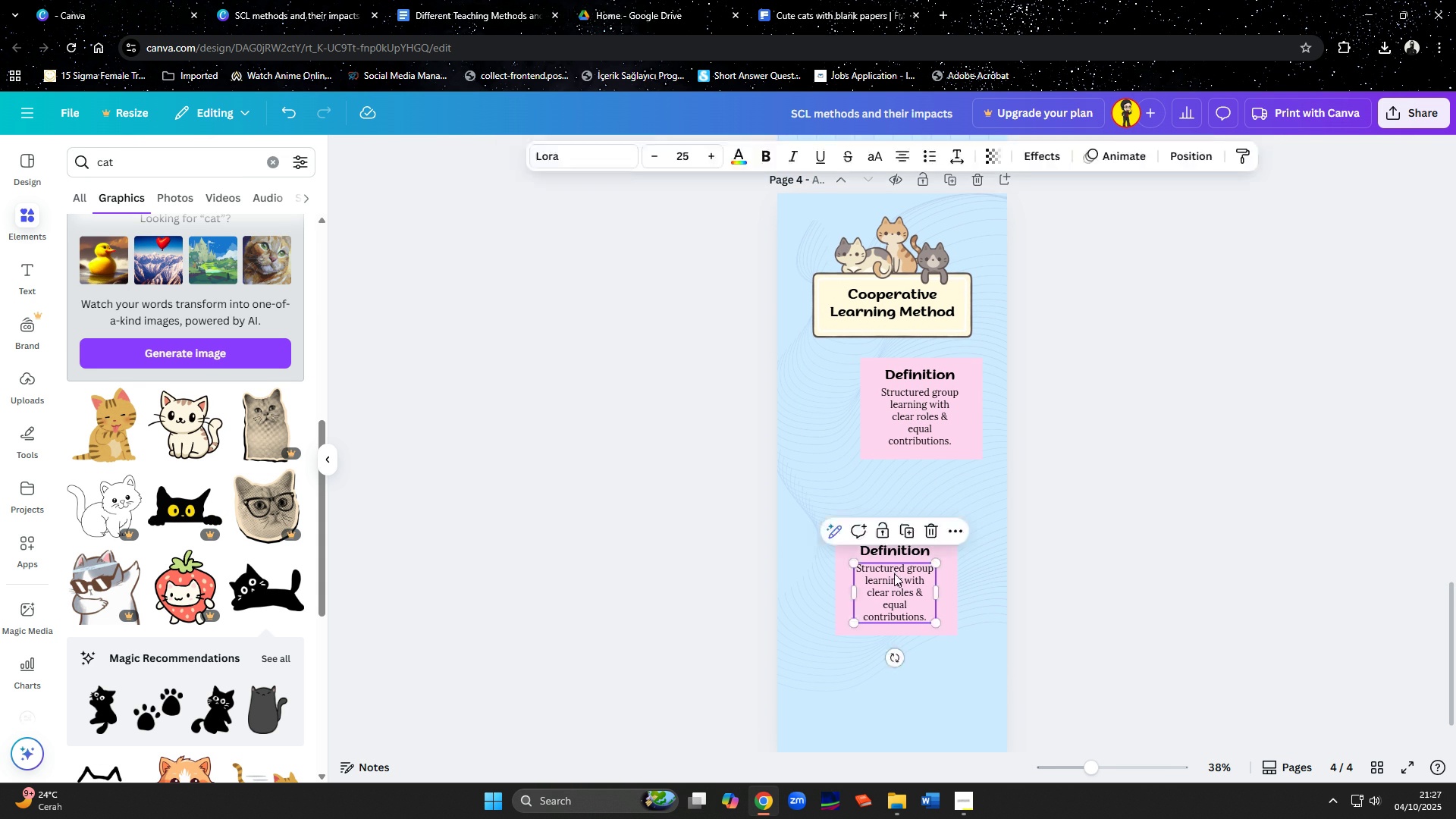 
left_click([894, 573])
 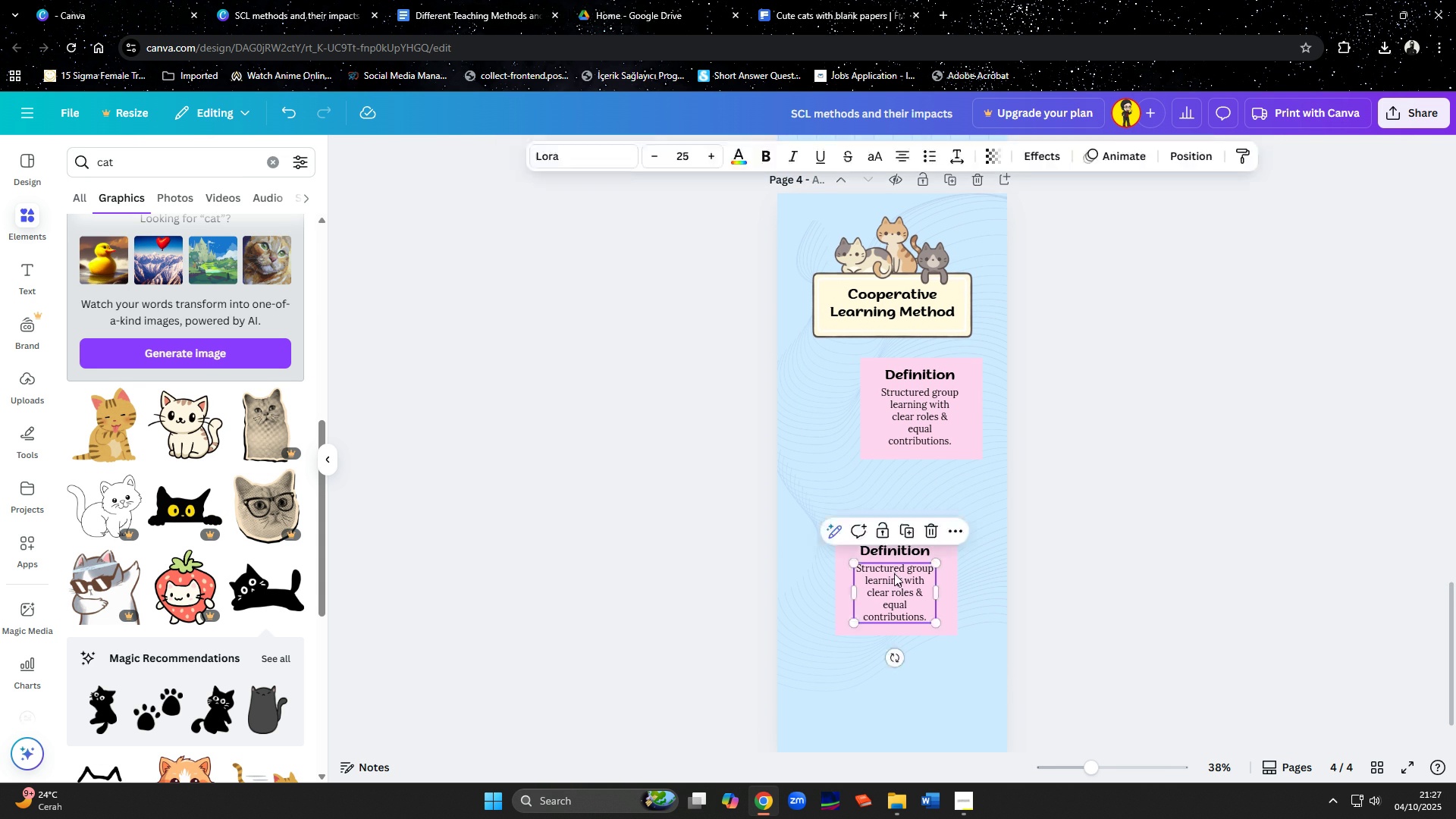 
key(Delete)
 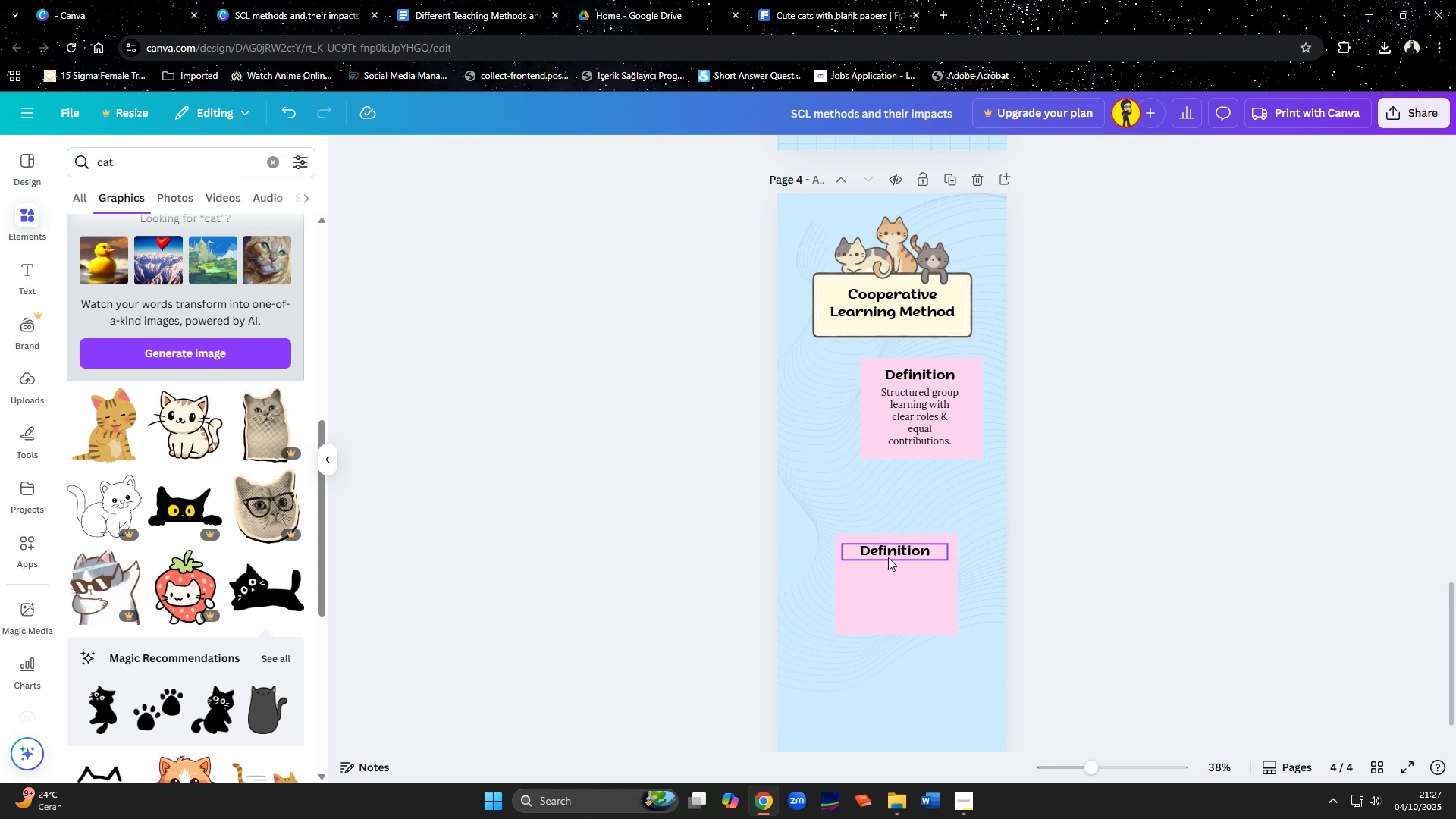 
key(Delete)
 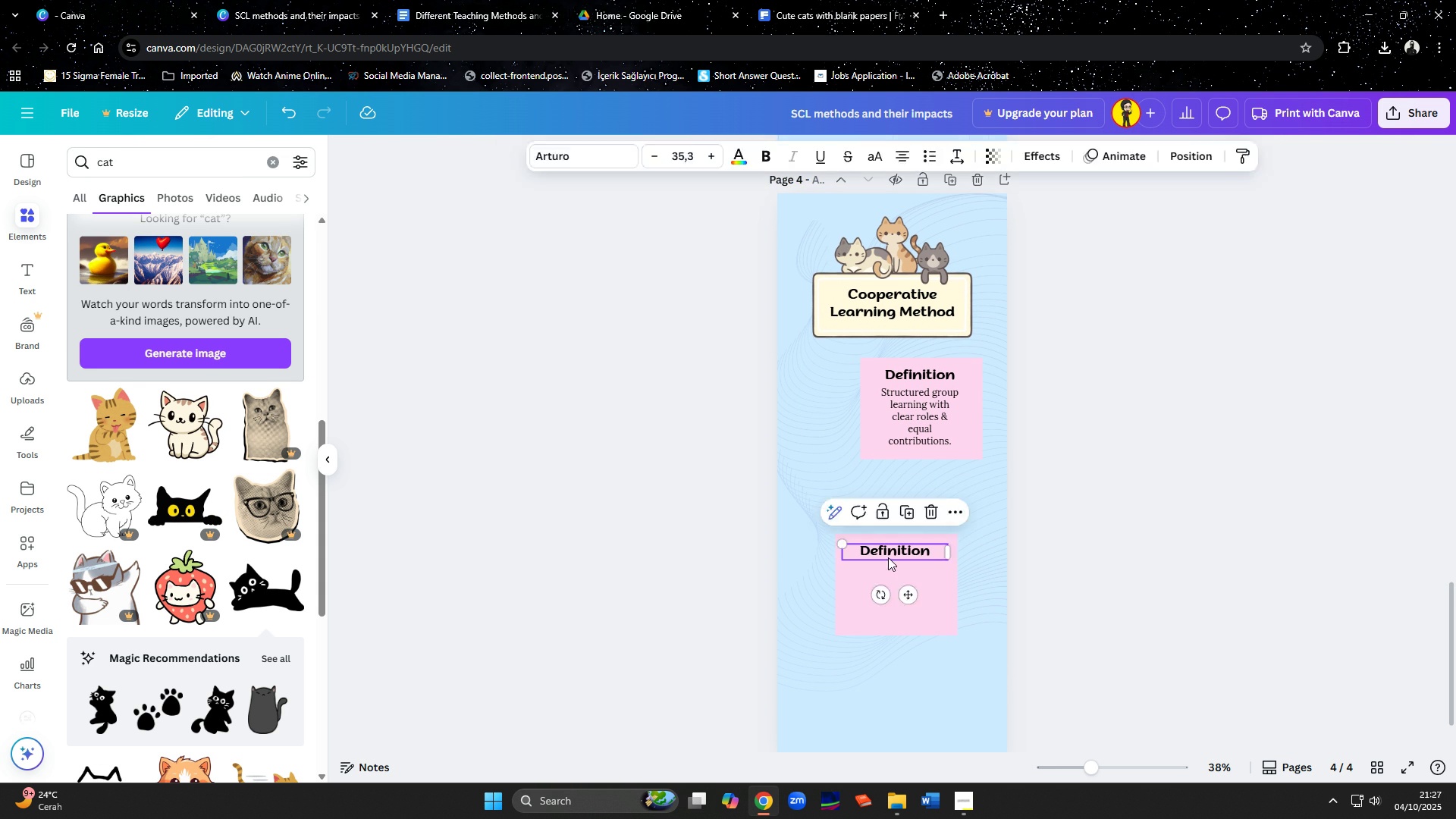 
left_click([888, 557])
 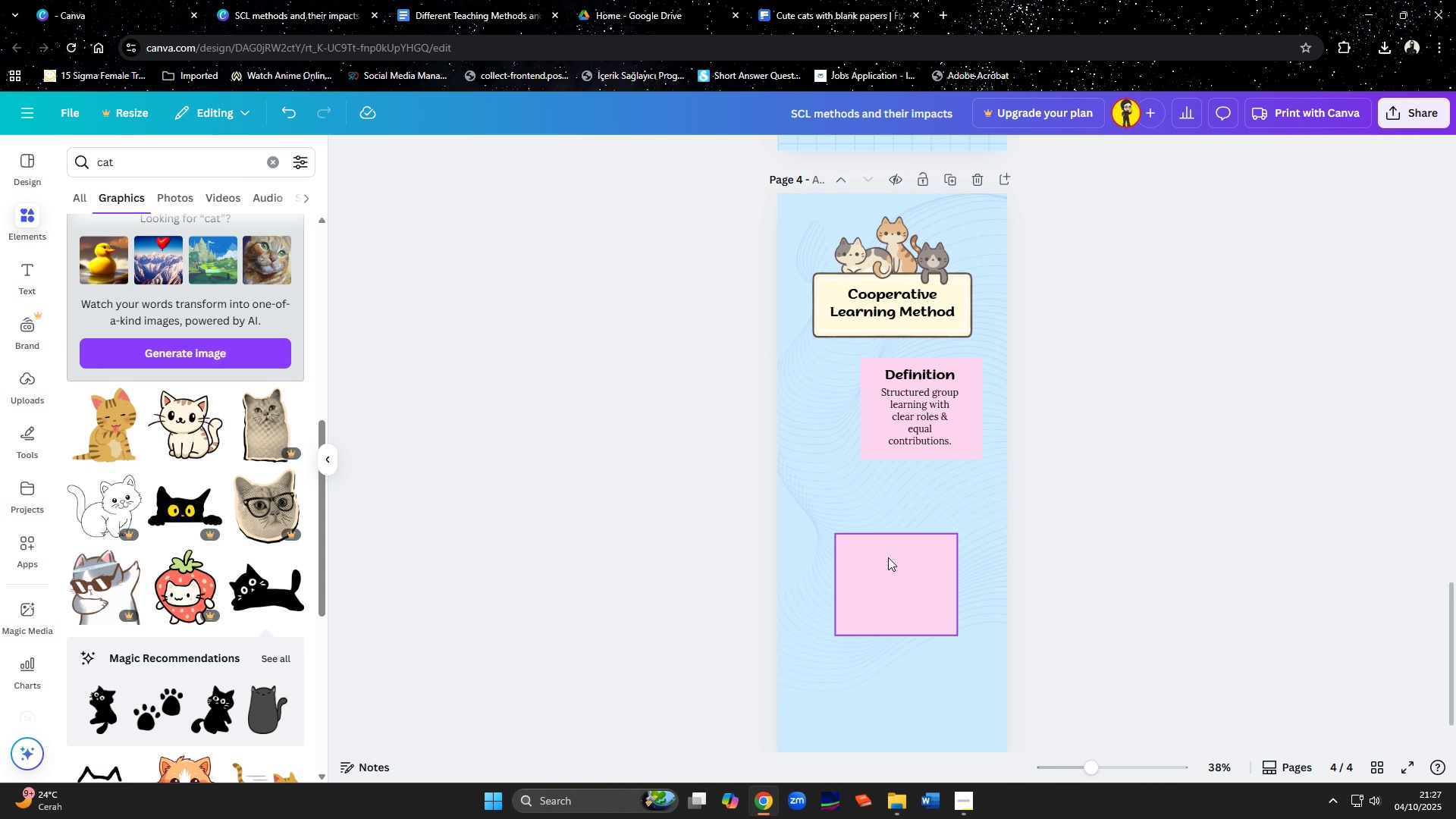 
key(Delete)
 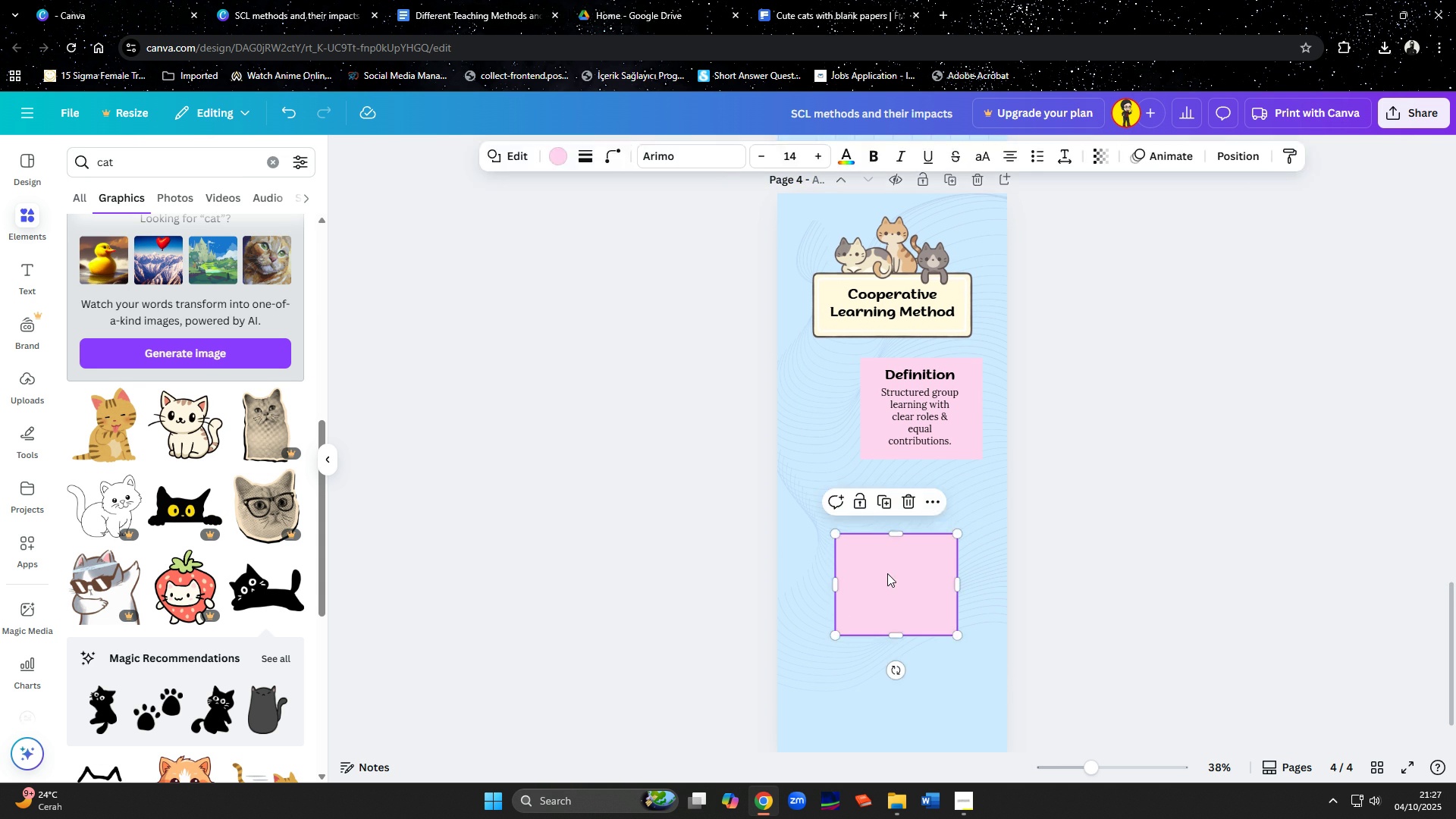 
left_click([887, 573])
 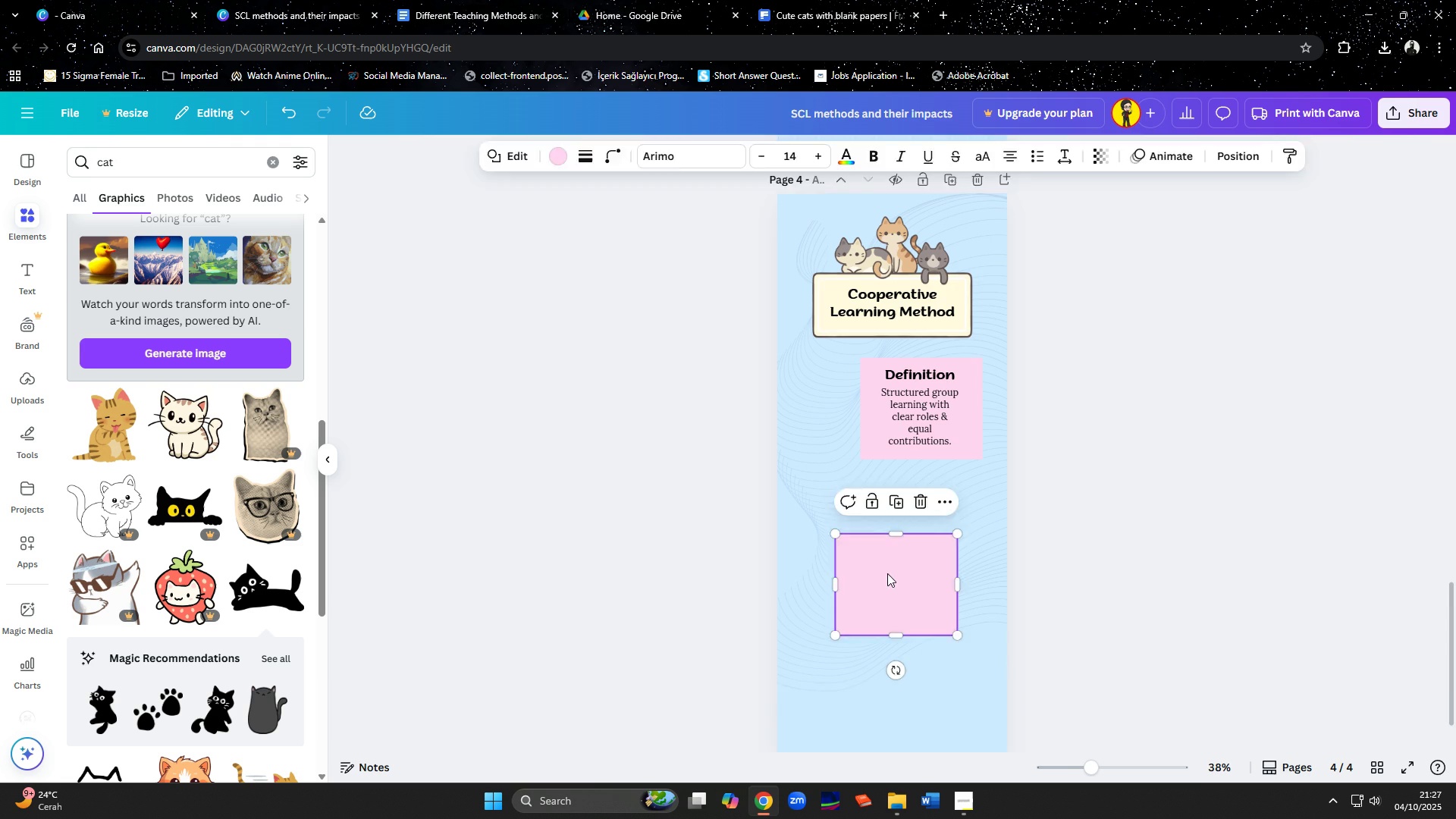 
key(Delete)